 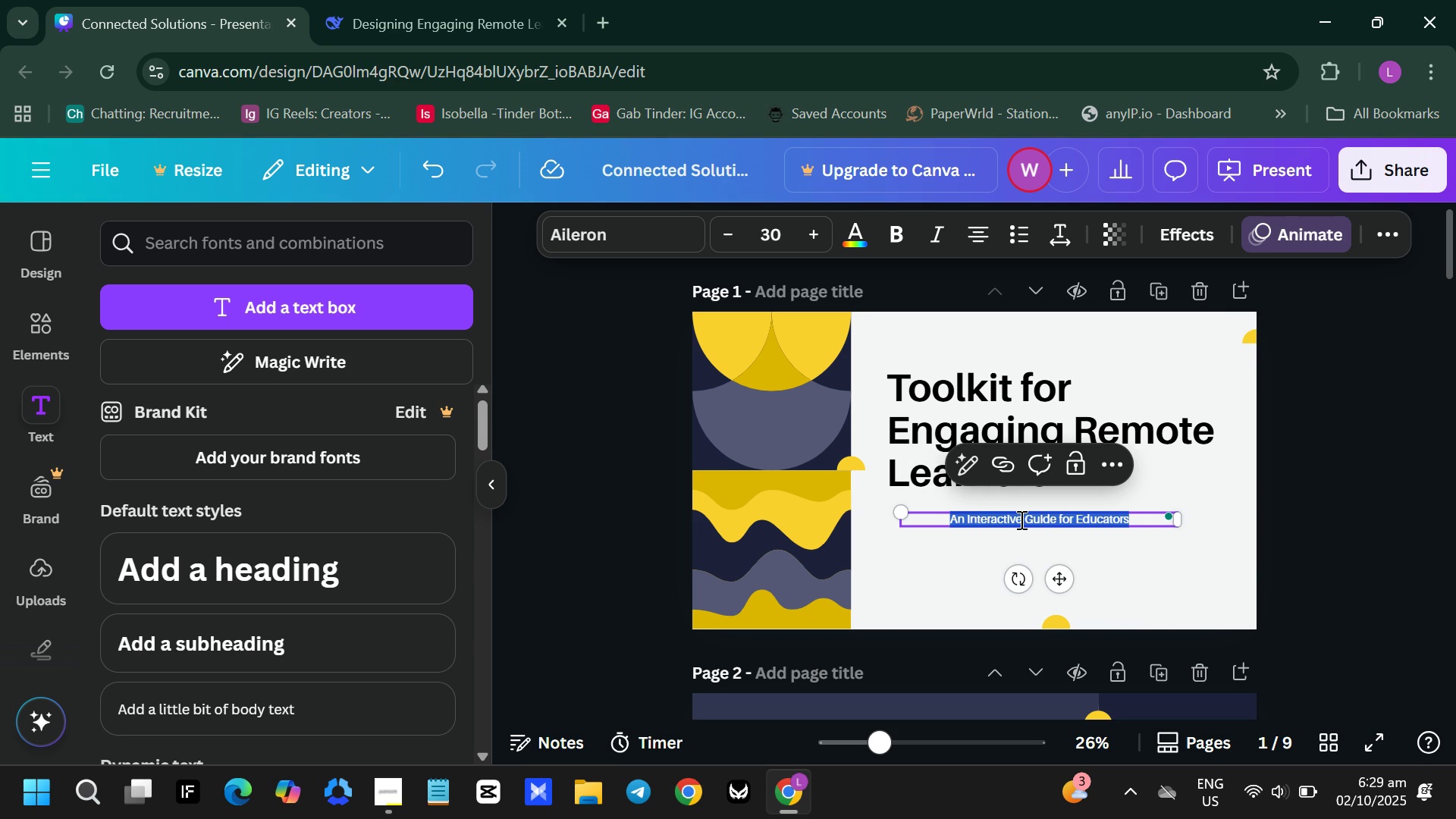 
triple_click([1020, 519])
 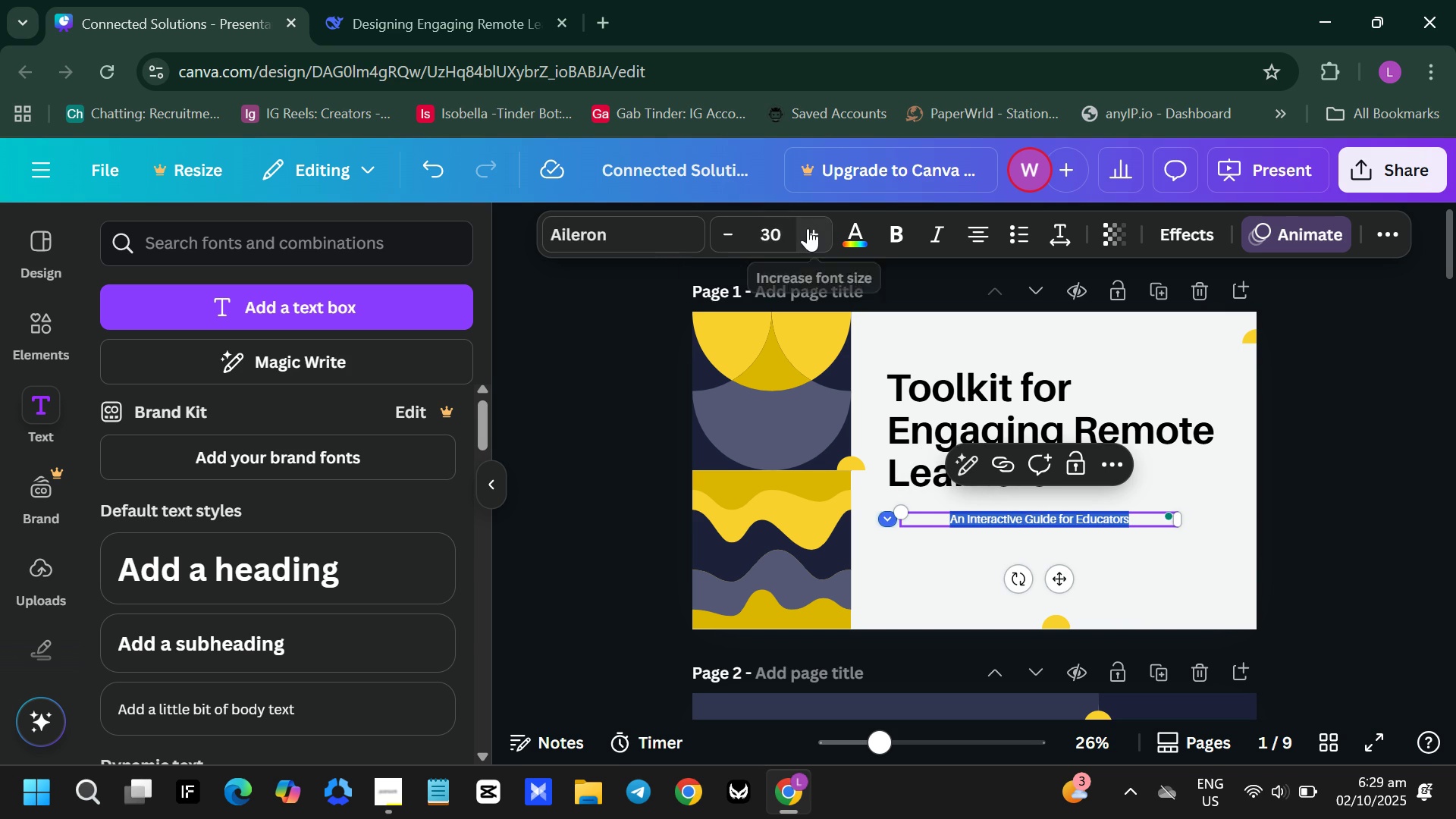 
double_click([808, 228])
 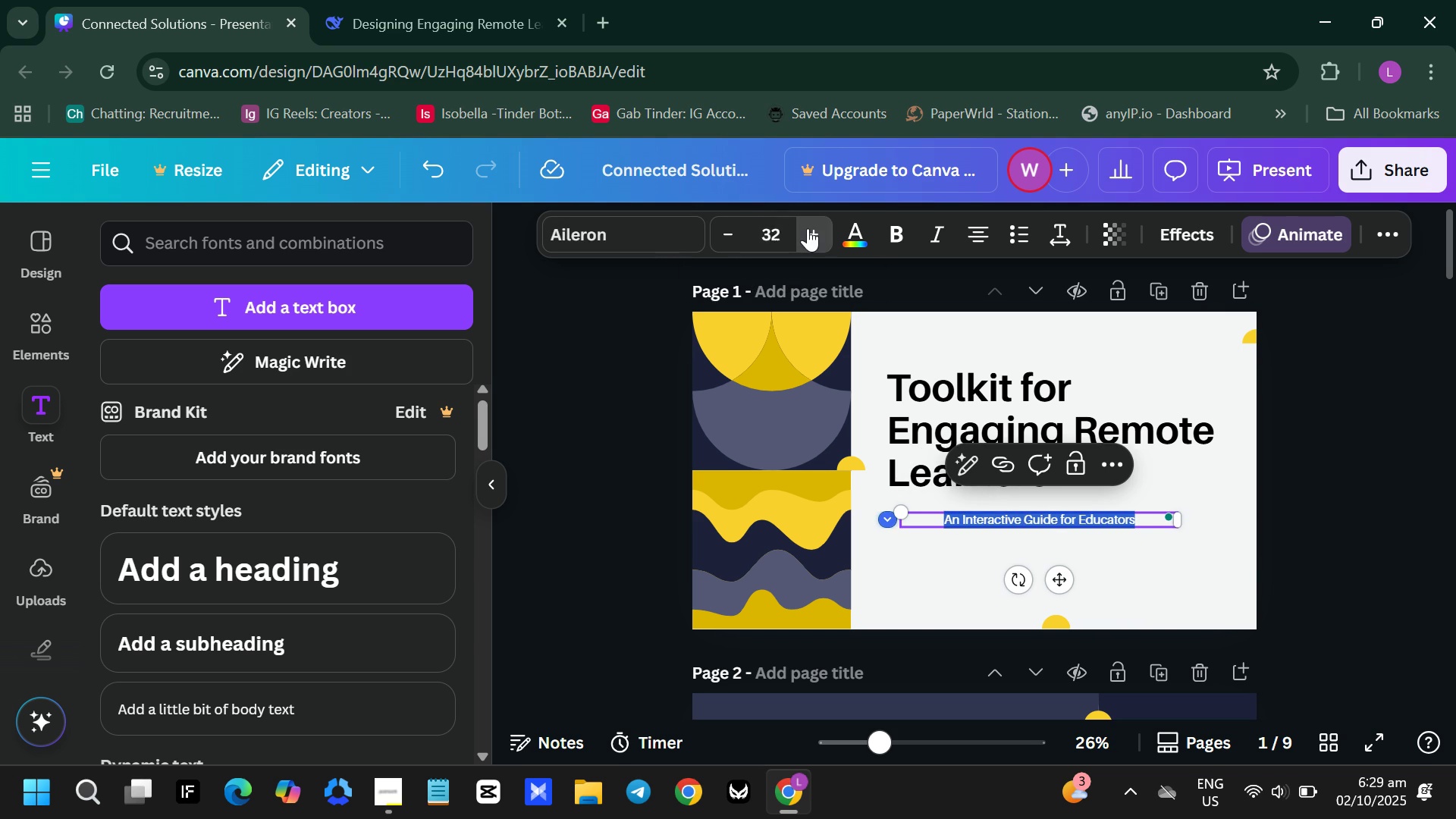 
triple_click([808, 228])
 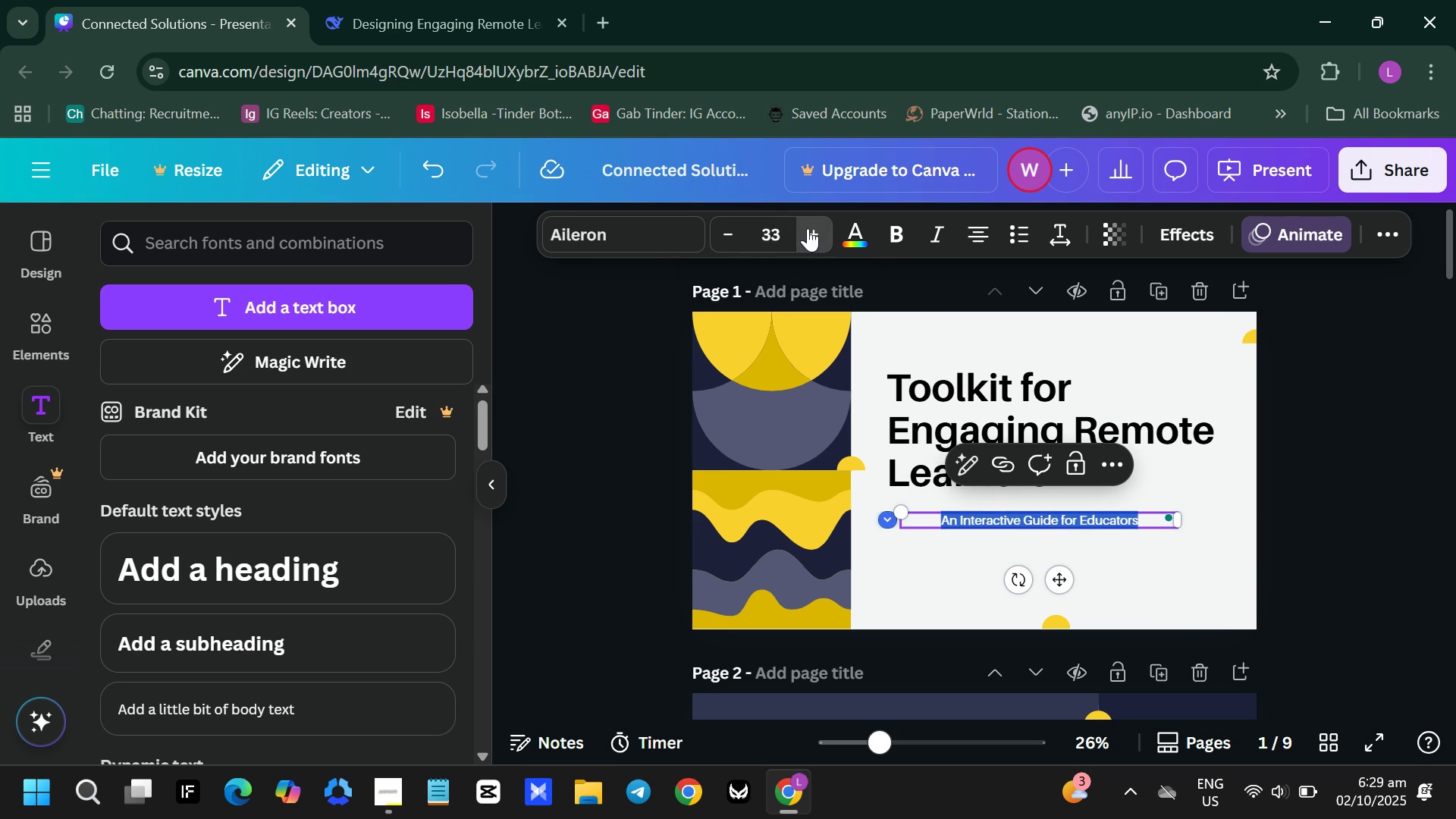 
triple_click([808, 228])
 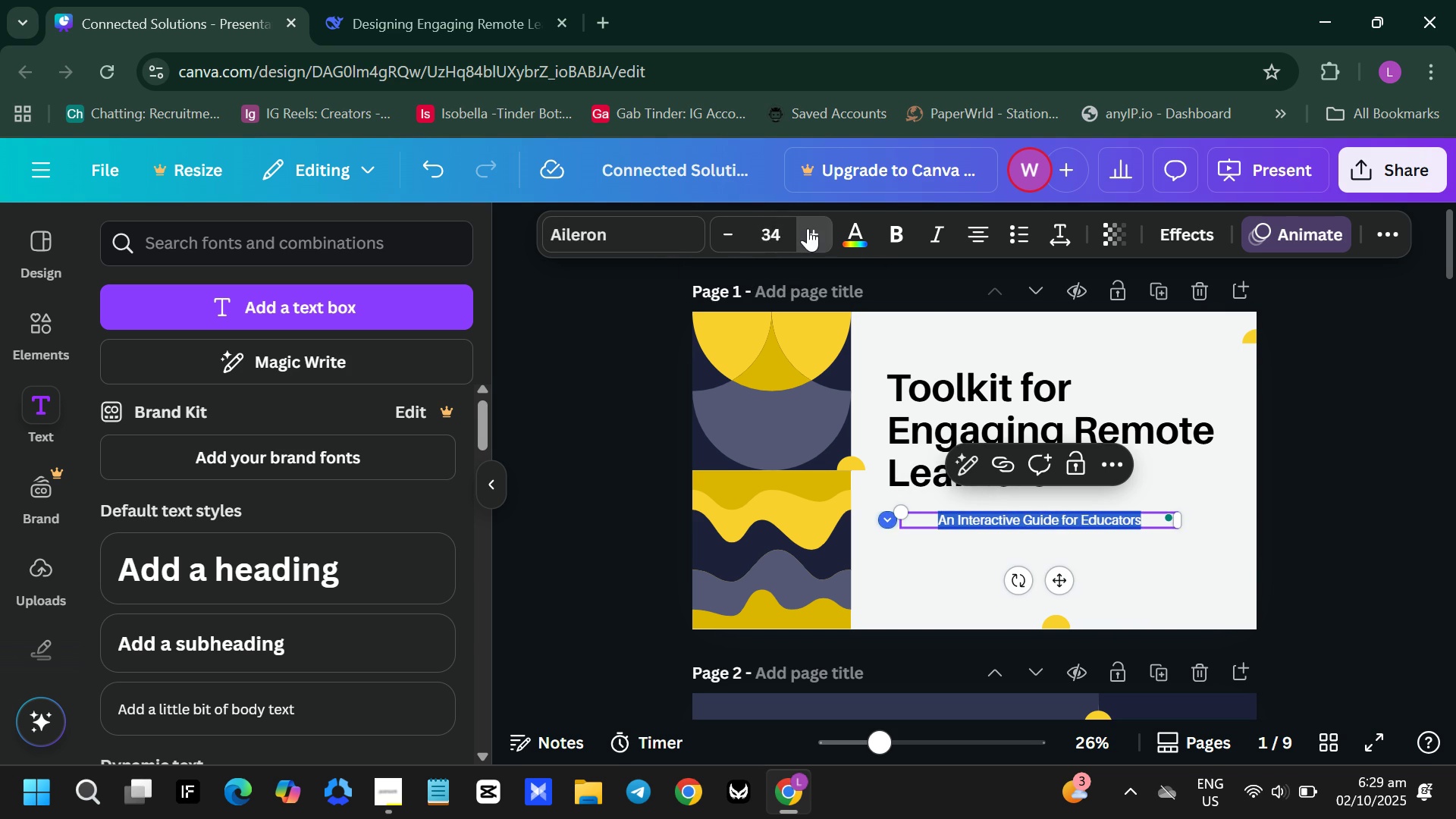 
triple_click([808, 228])
 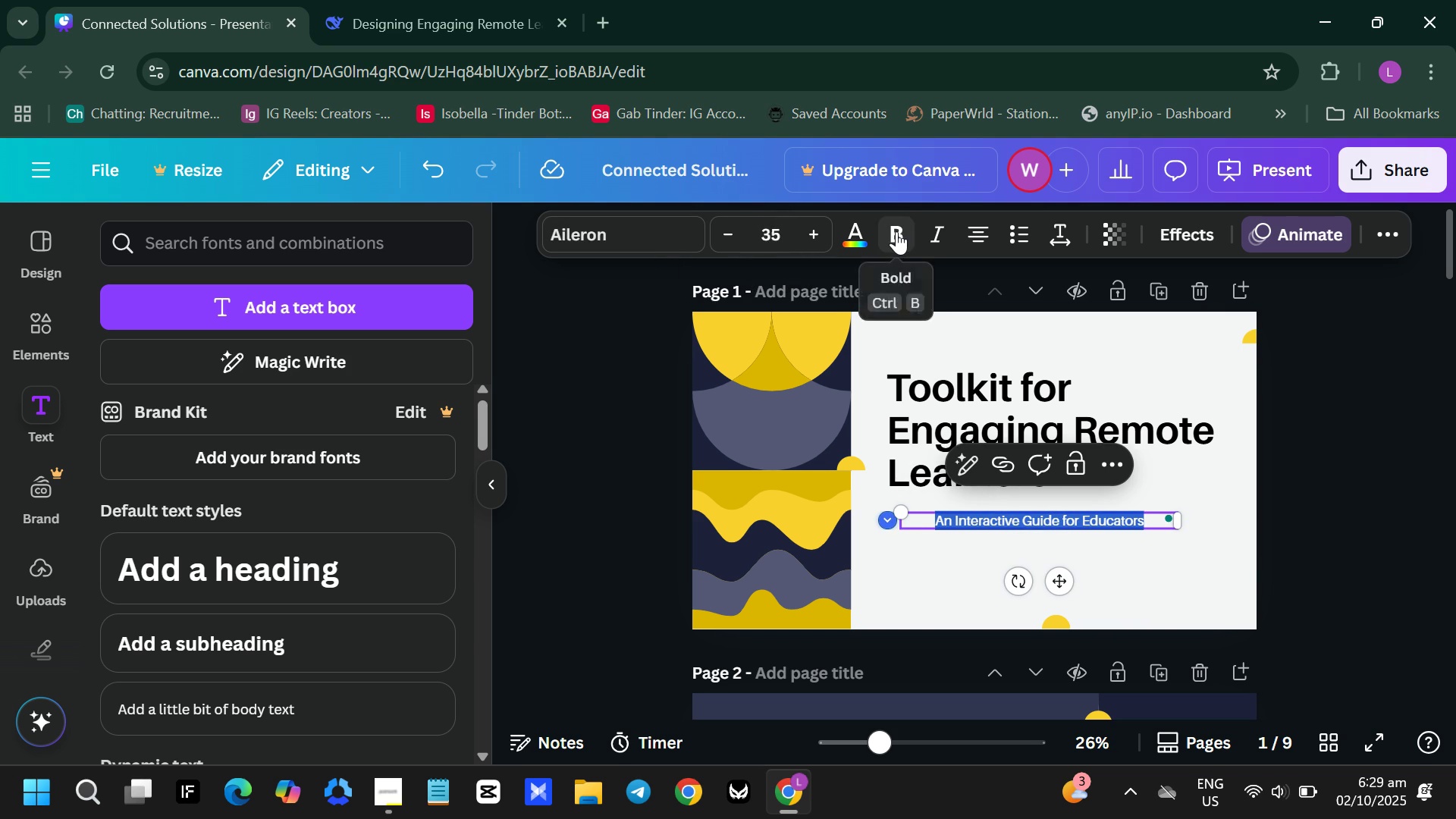 
left_click([896, 231])
 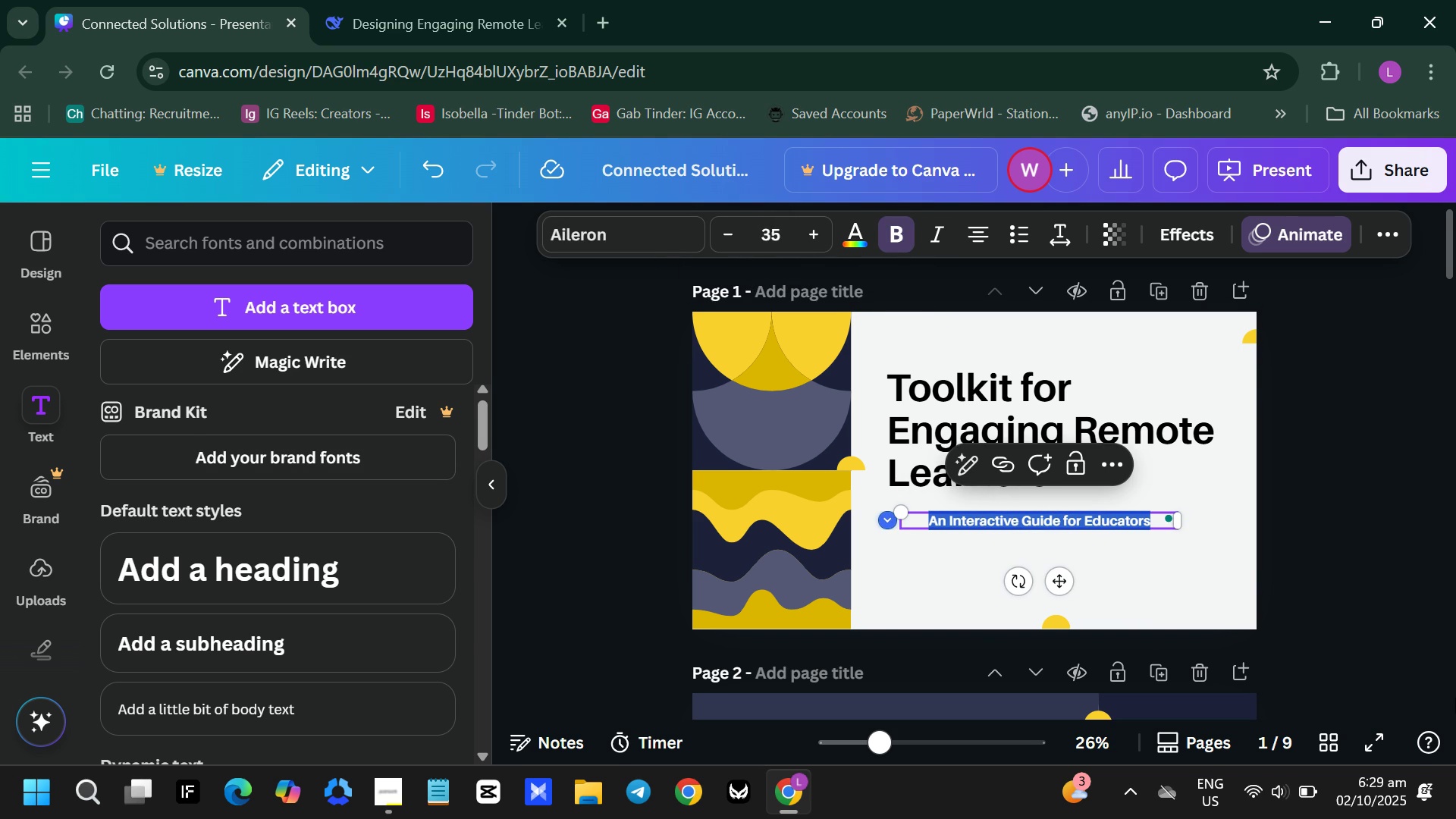 
left_click([1339, 583])
 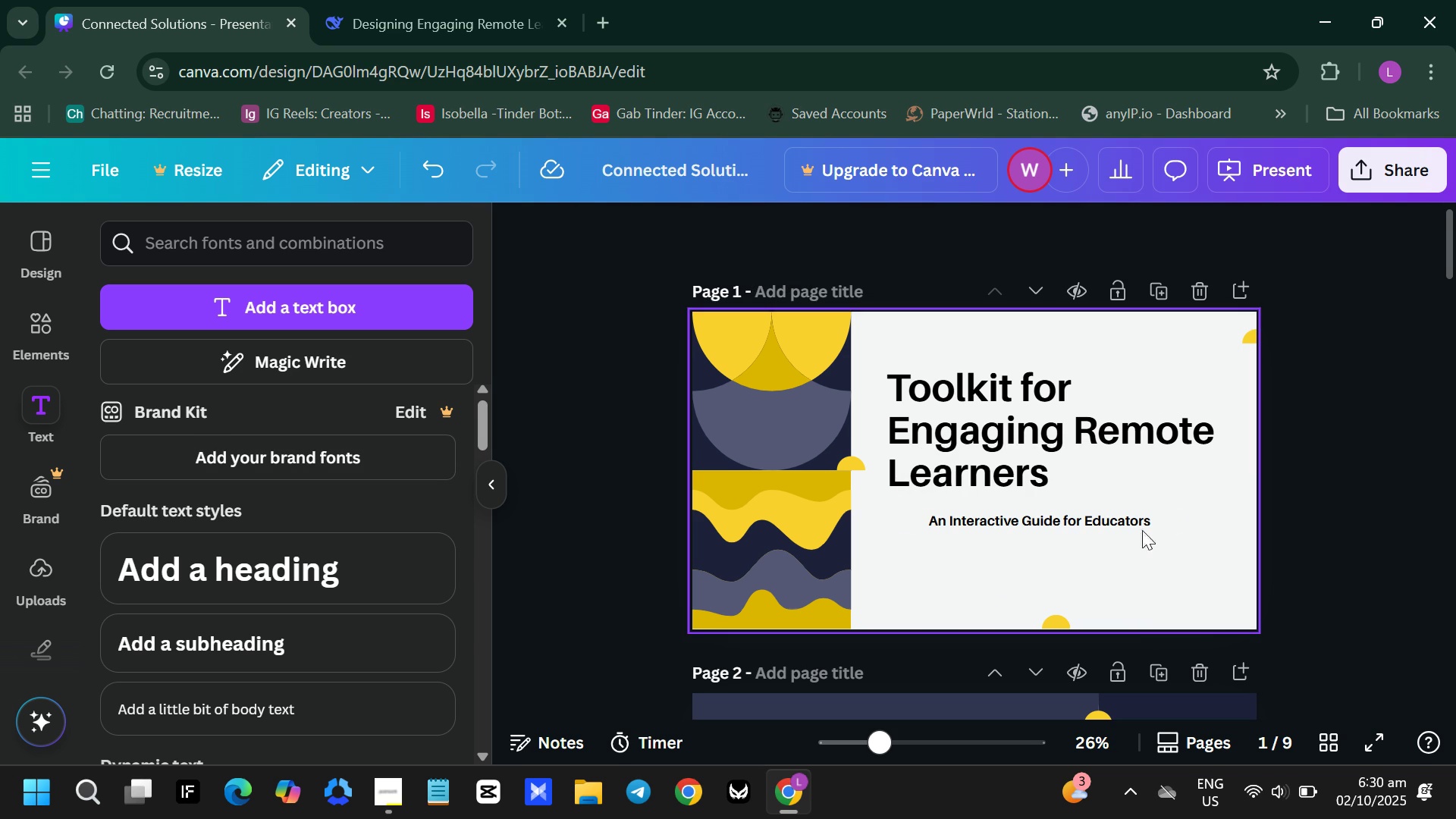 
left_click([1006, 397])
 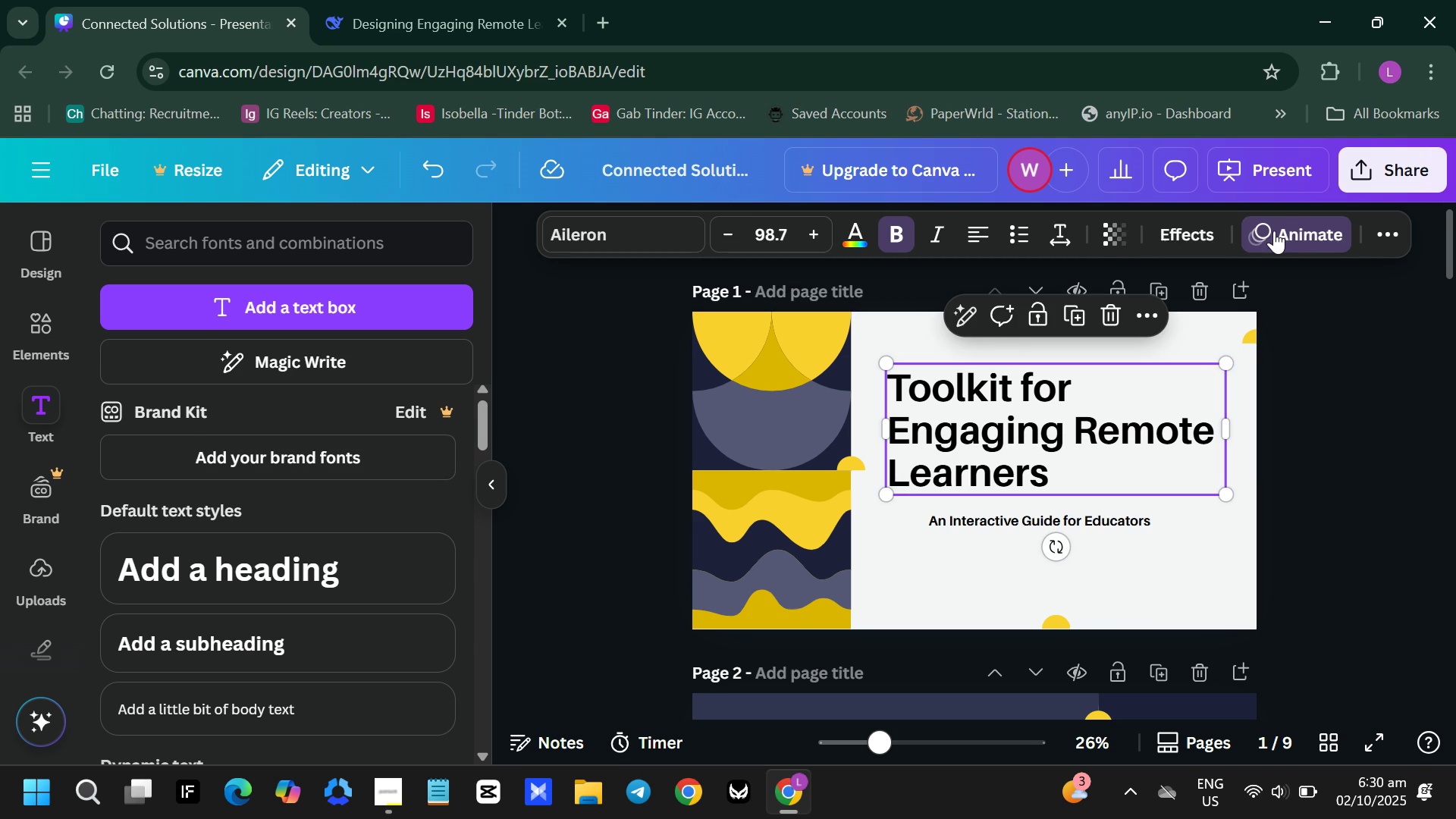 
left_click([1276, 231])
 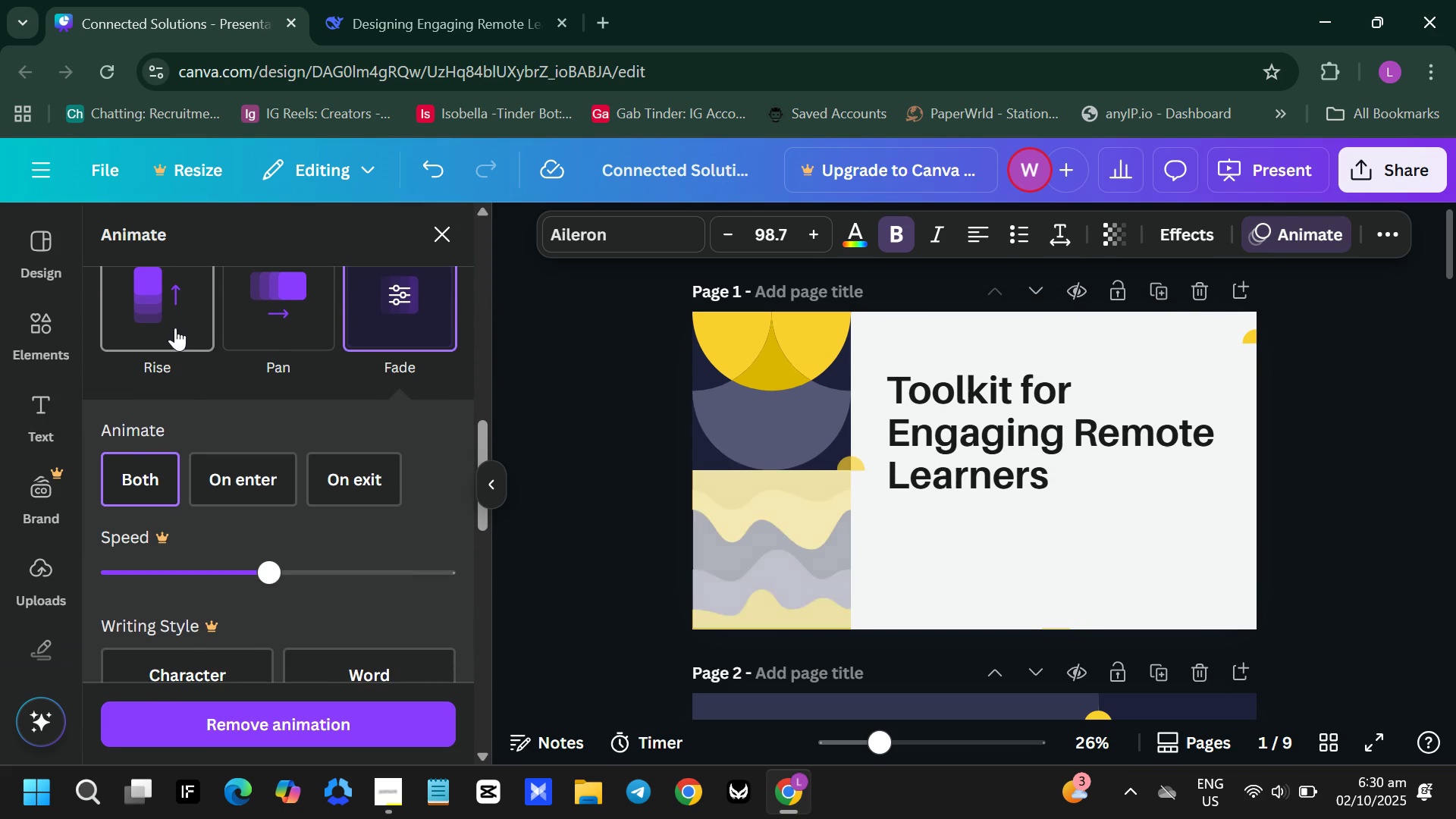 
scroll: coordinate [156, 535], scroll_direction: down, amount: 5.0
 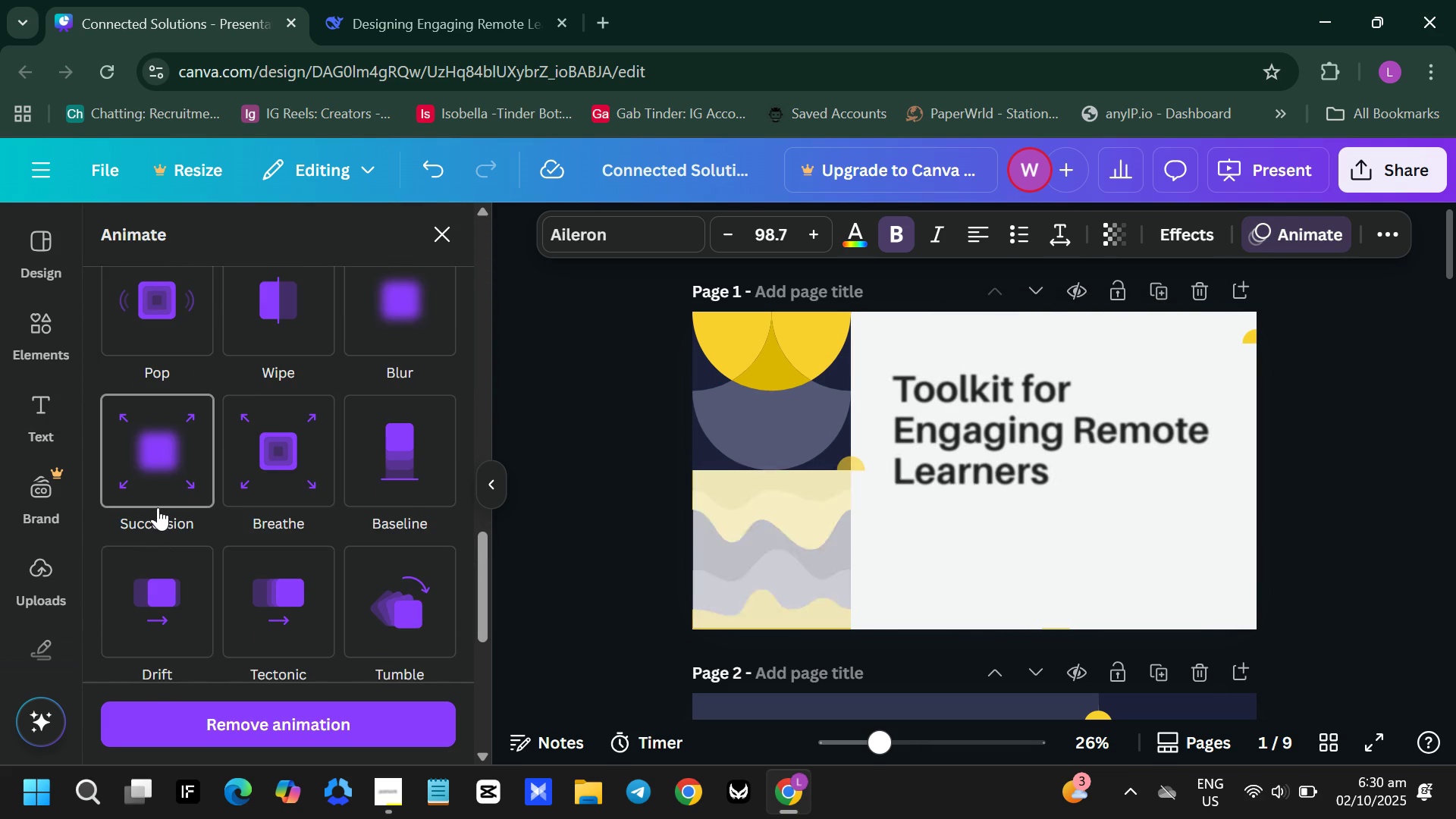 
scroll: coordinate [155, 501], scroll_direction: up, amount: 11.0
 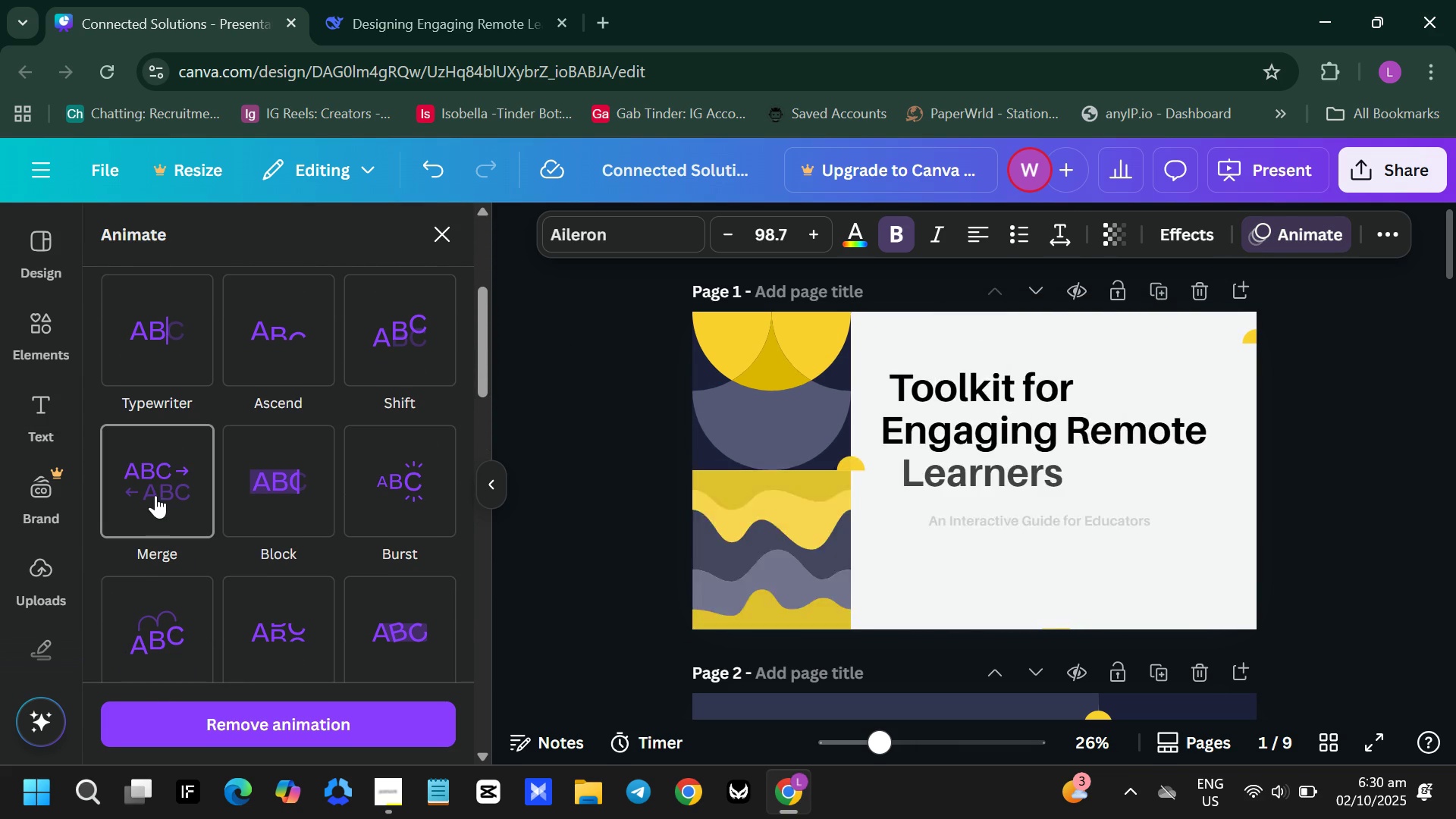 
left_click([155, 495])
 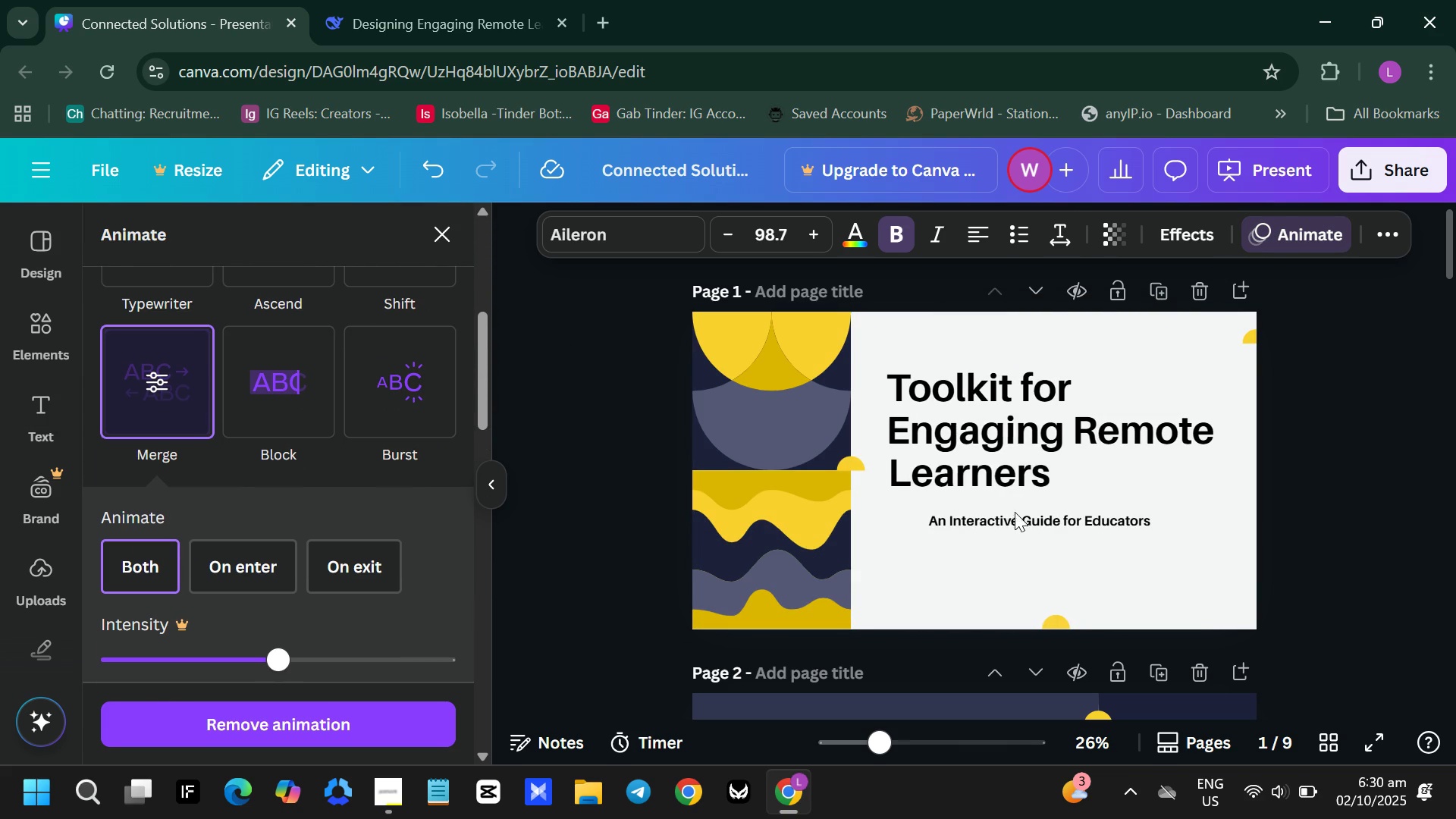 
left_click([1011, 516])
 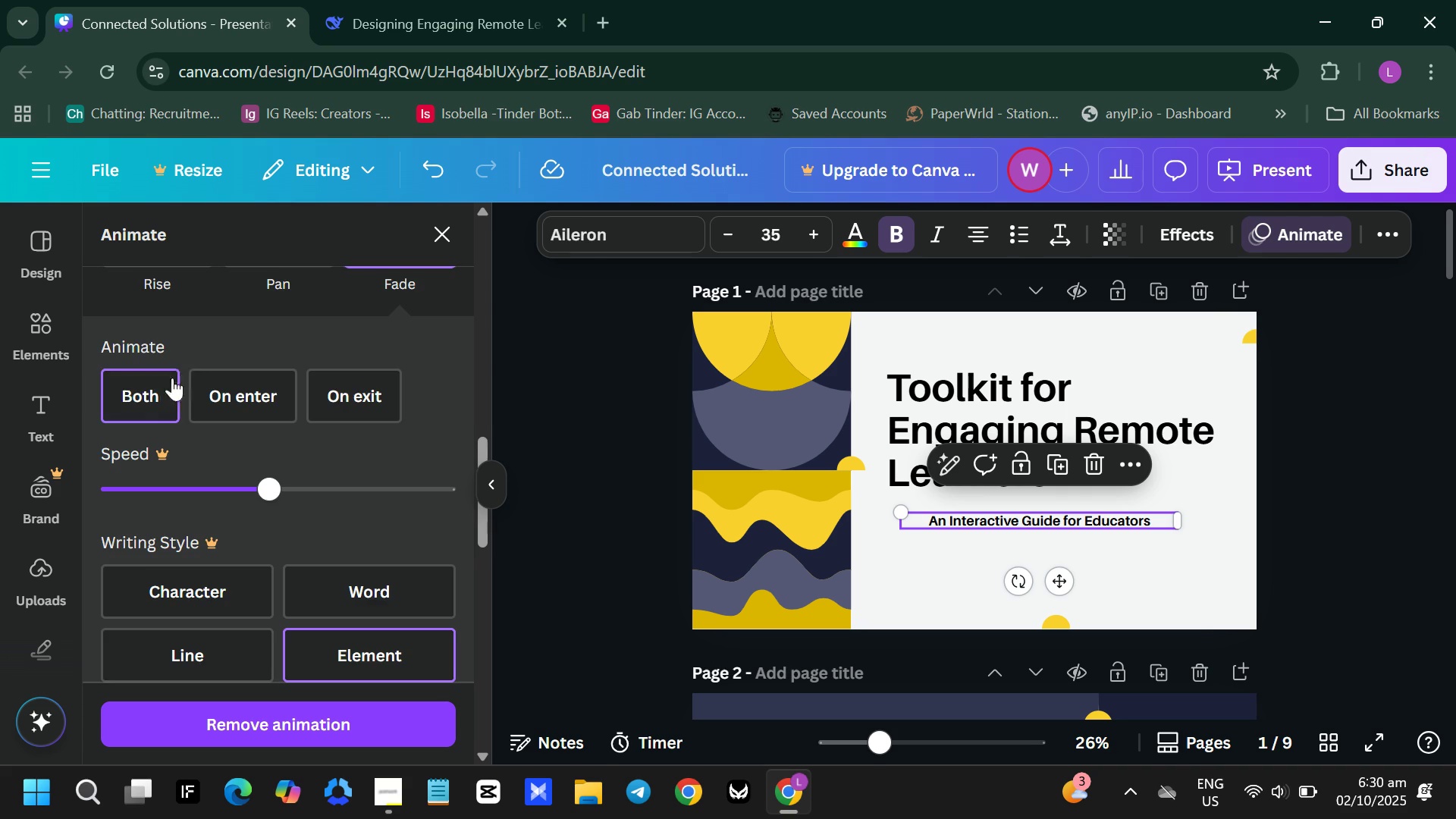 
scroll: coordinate [164, 390], scroll_direction: up, amount: 6.0
 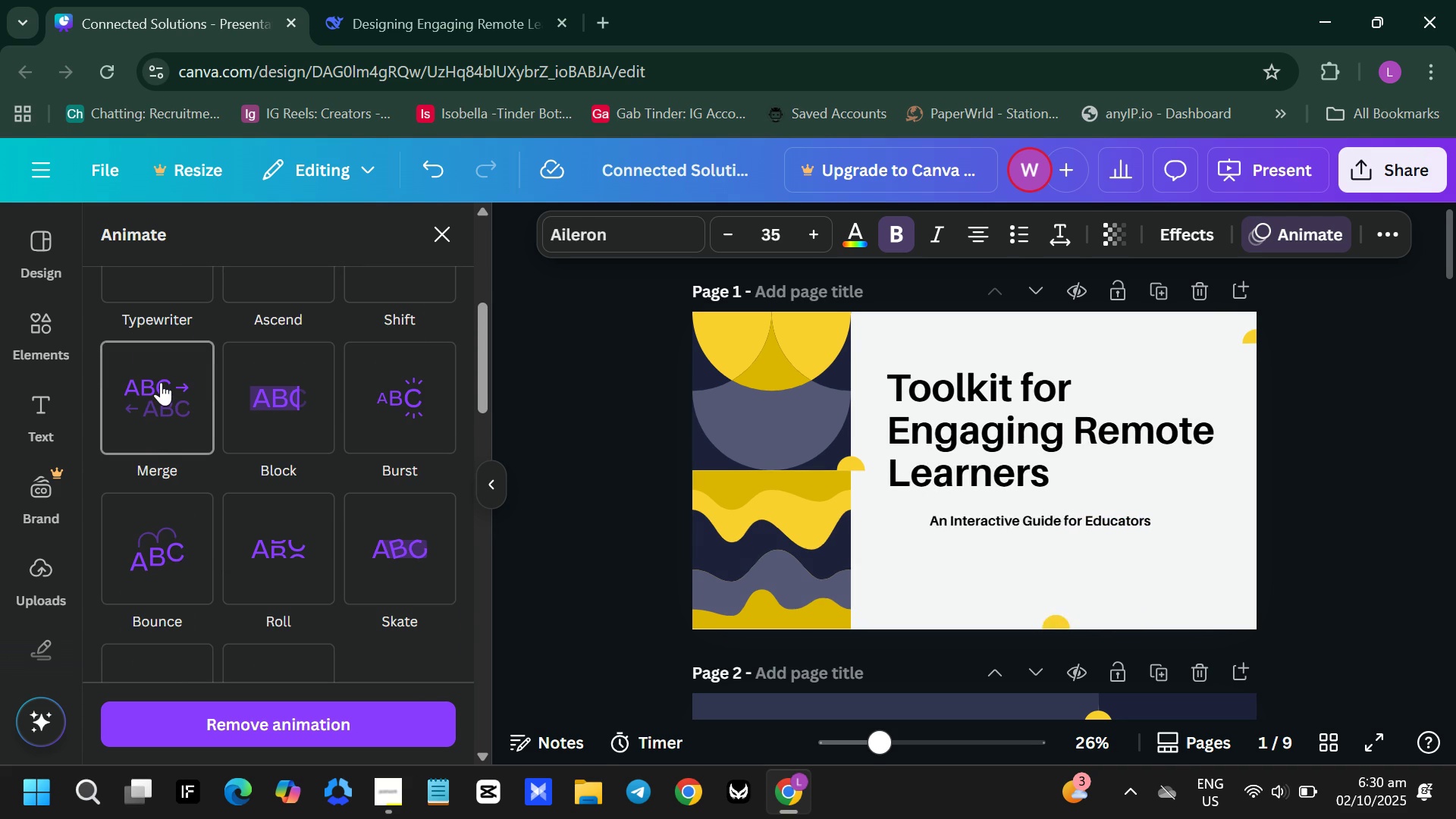 
left_click([161, 382])
 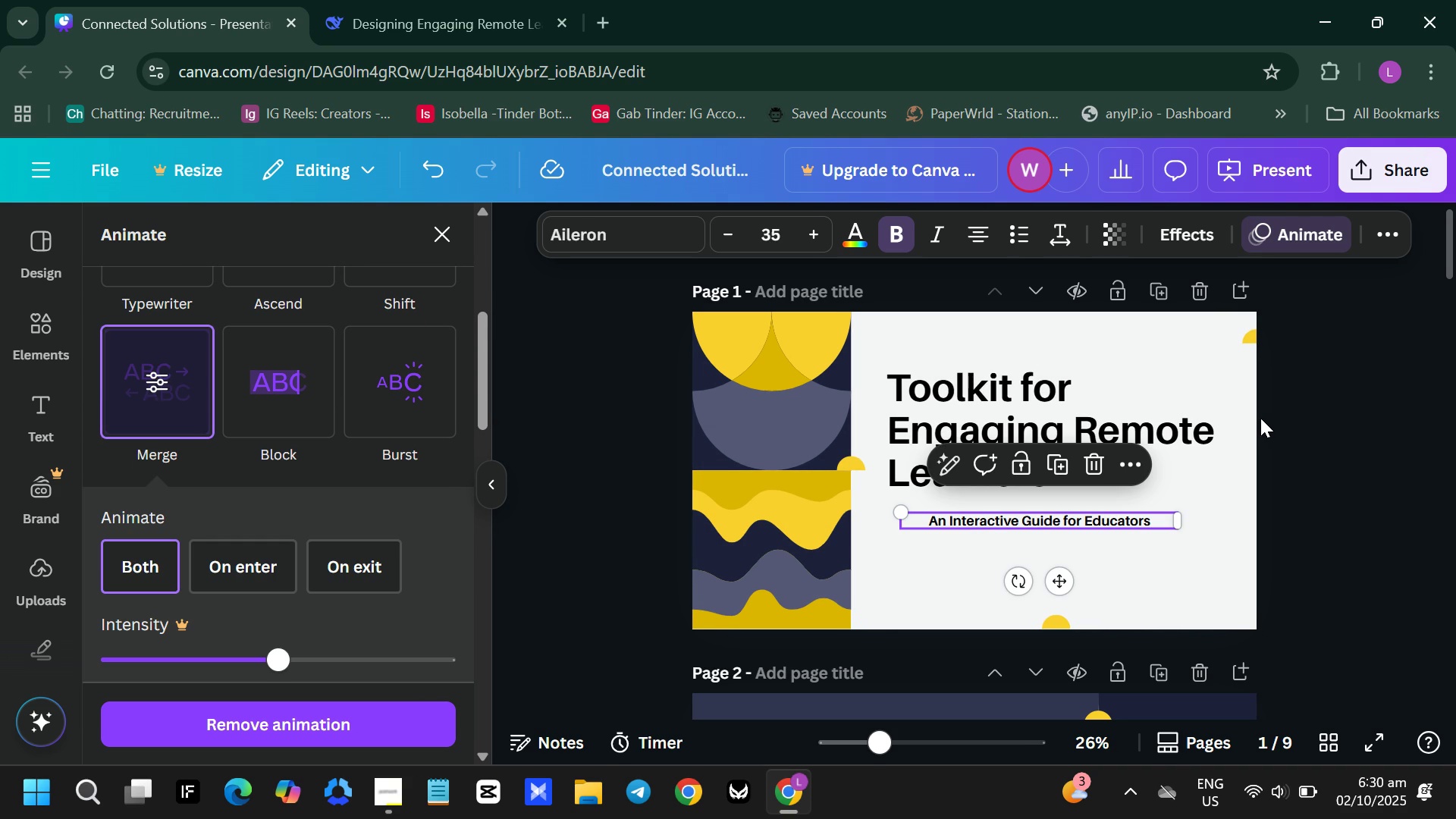 
wait(5.41)
 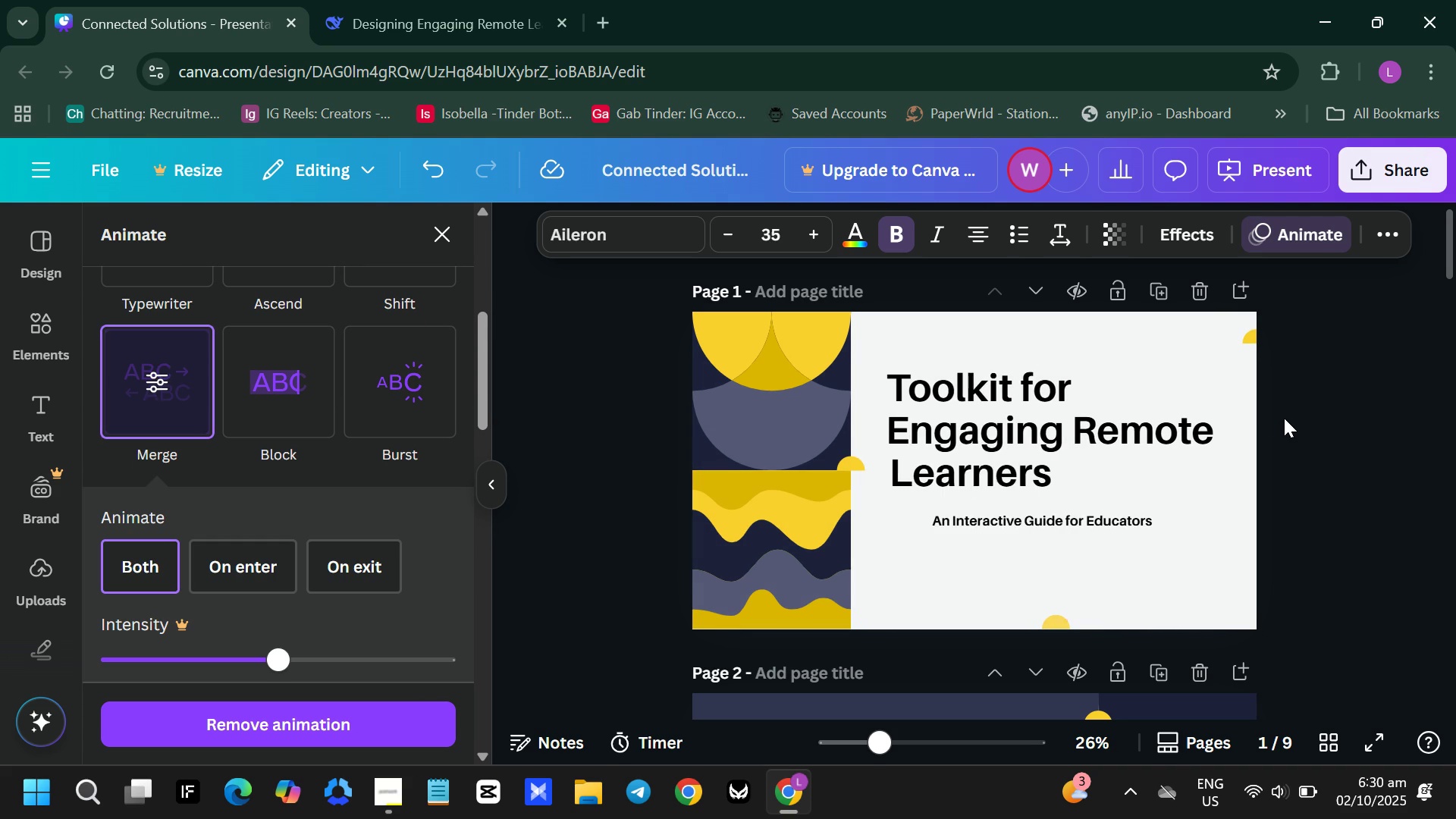 
left_click([241, 565])
 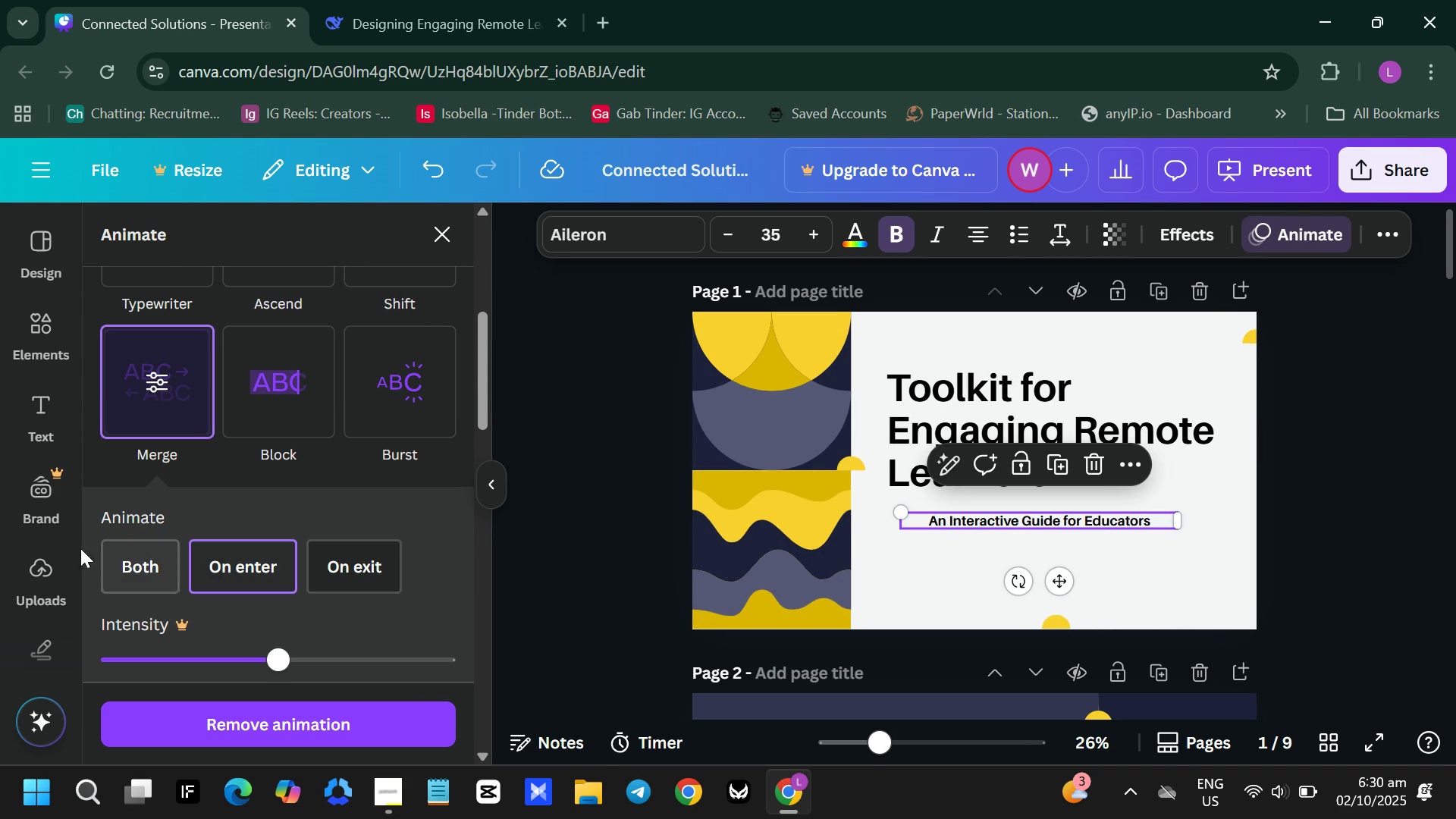 
left_click([133, 563])
 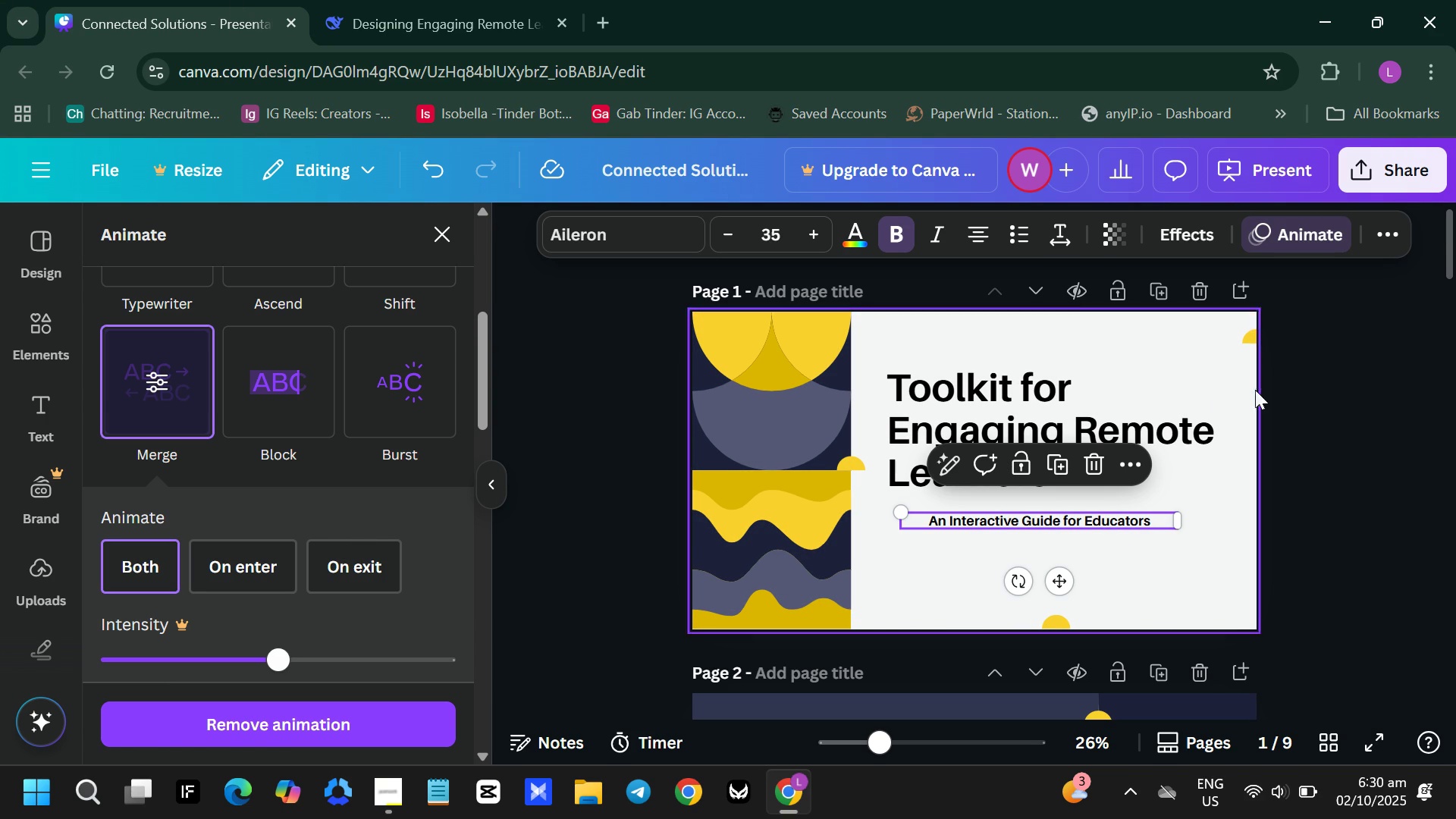 
left_click([1331, 417])
 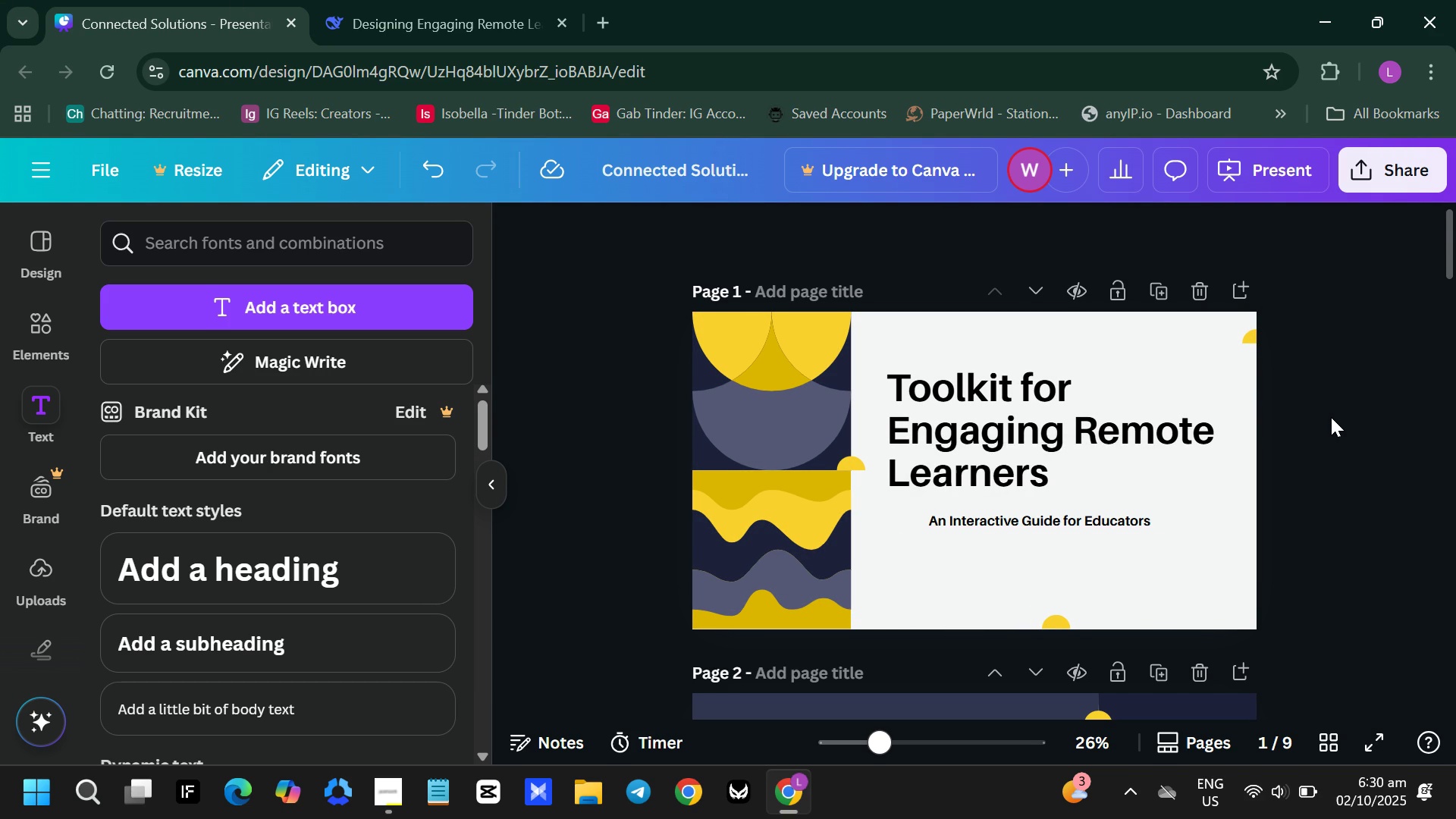 
left_click([1331, 417])
 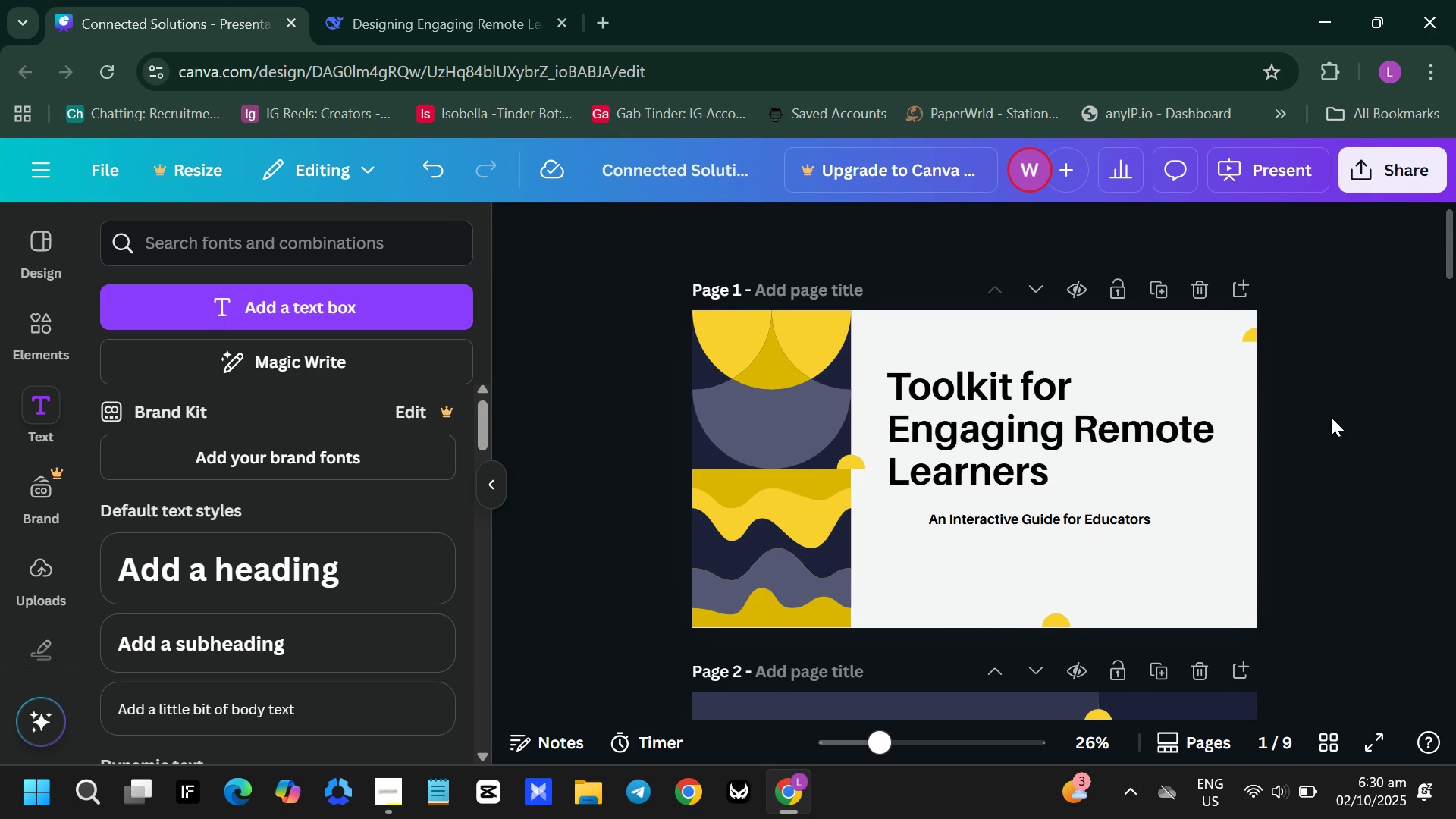 
scroll: coordinate [1323, 413], scroll_direction: down, amount: 3.0
 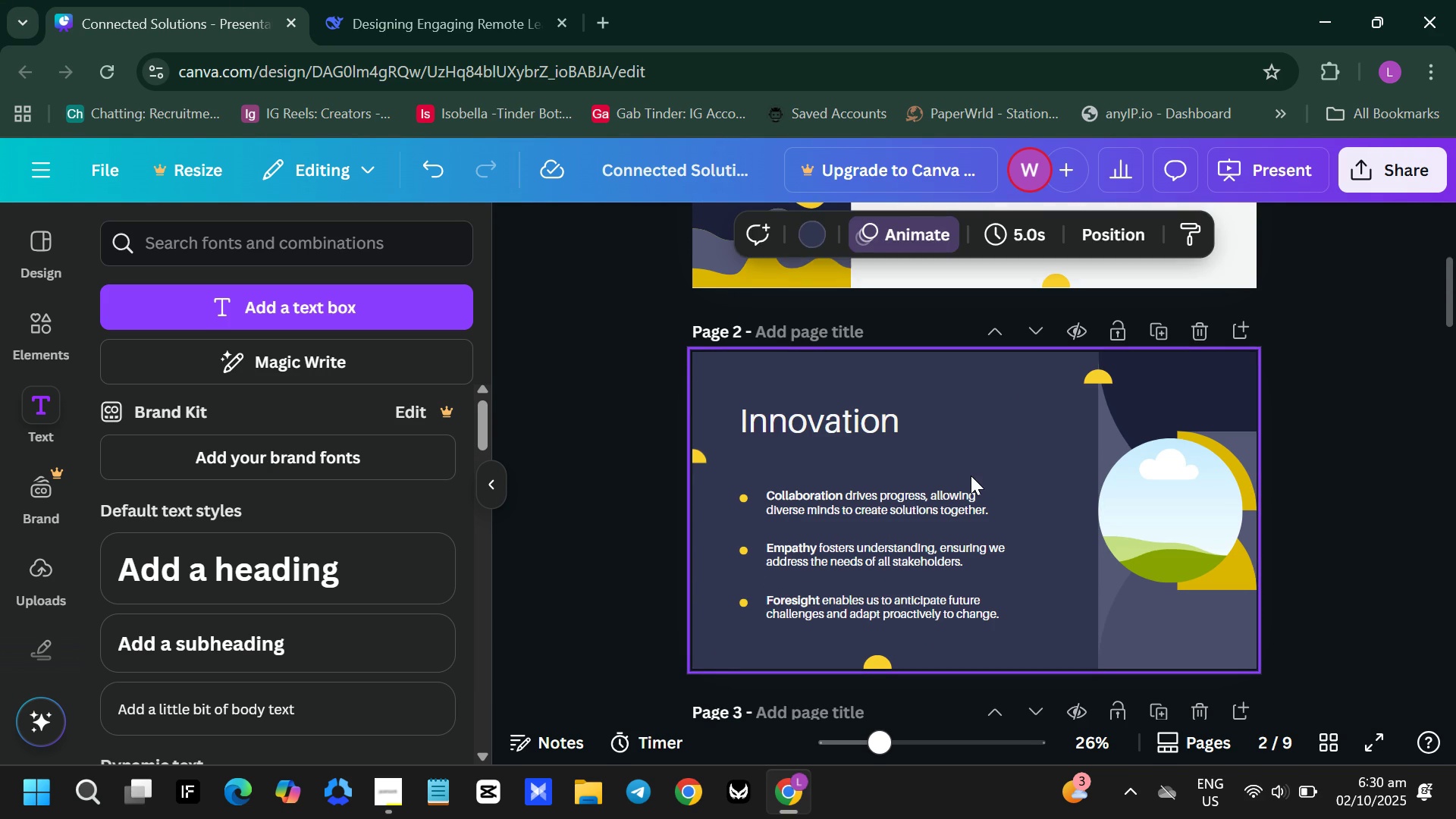 
left_click([971, 475])
 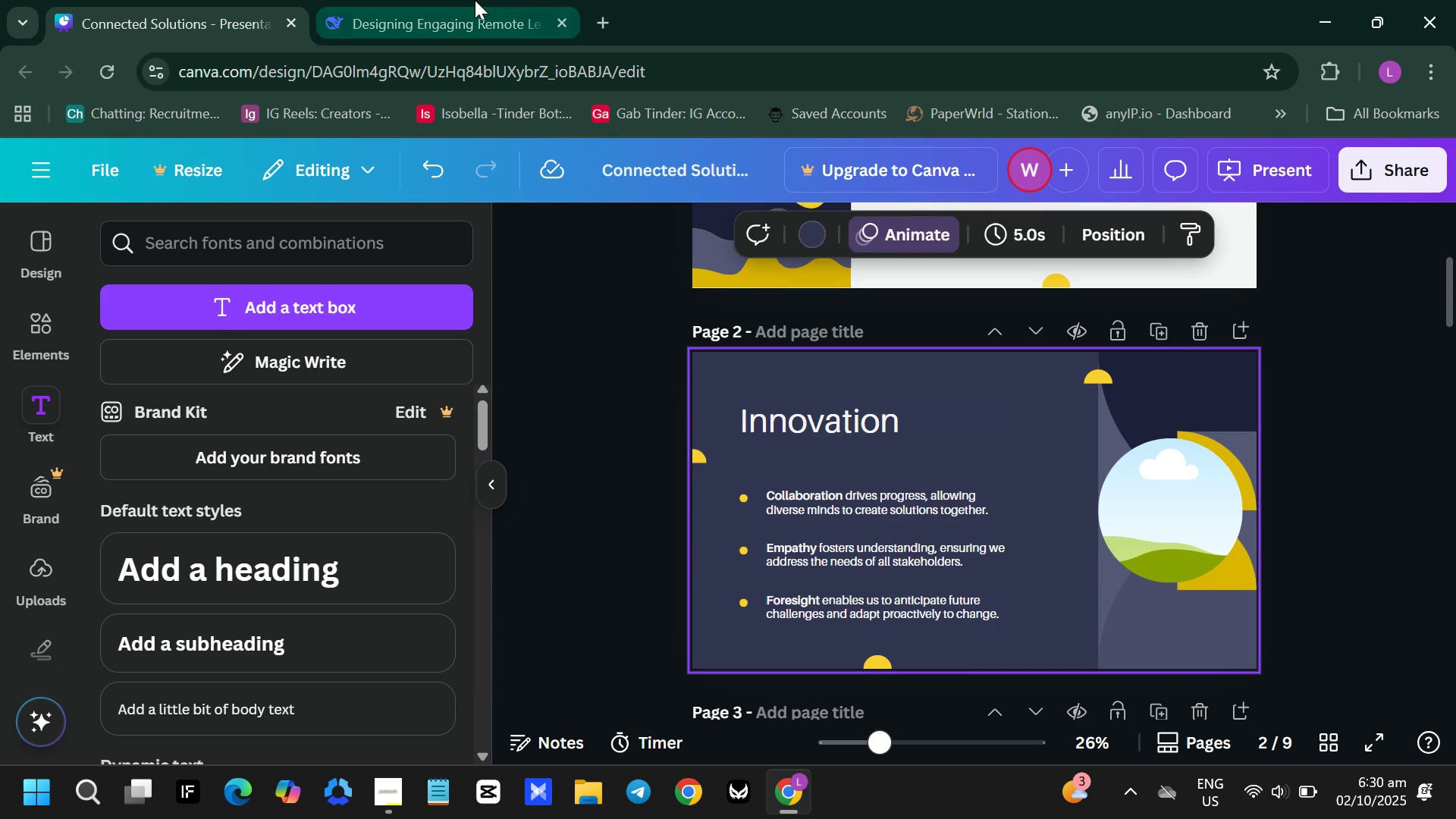 
left_click([475, 0])
 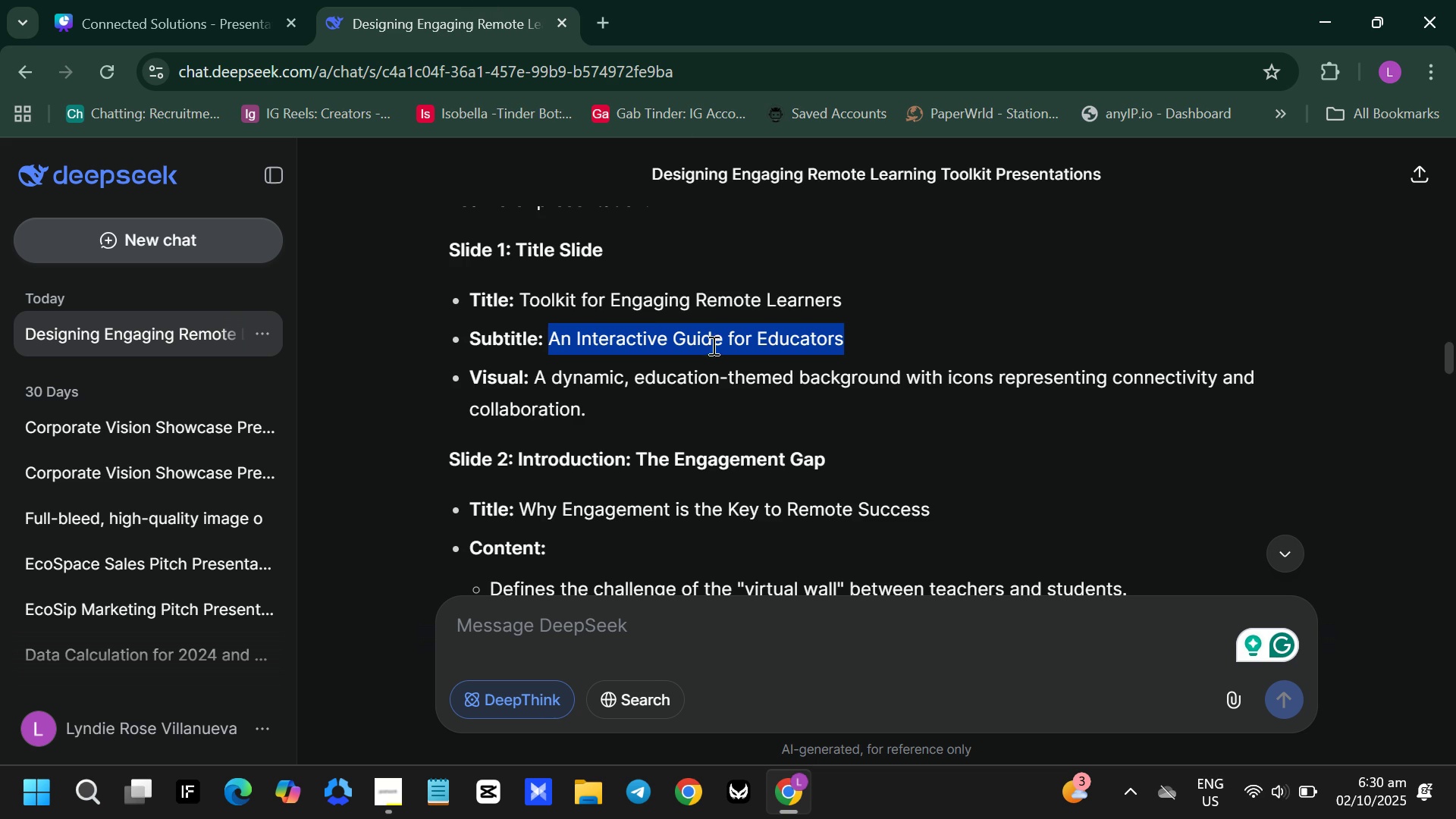 
scroll: coordinate [712, 347], scroll_direction: down, amount: 1.0